 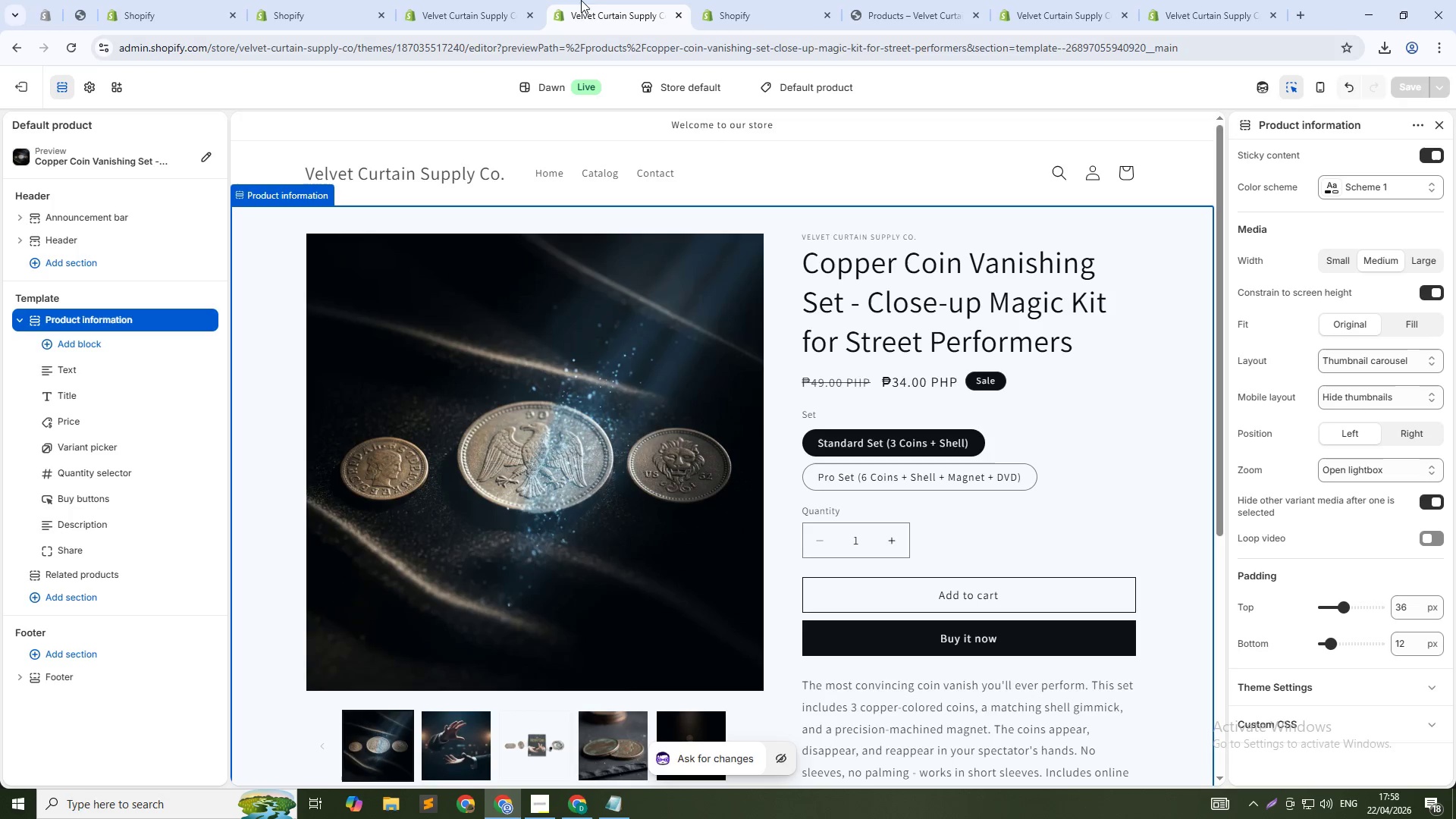 
left_click([940, 0])
 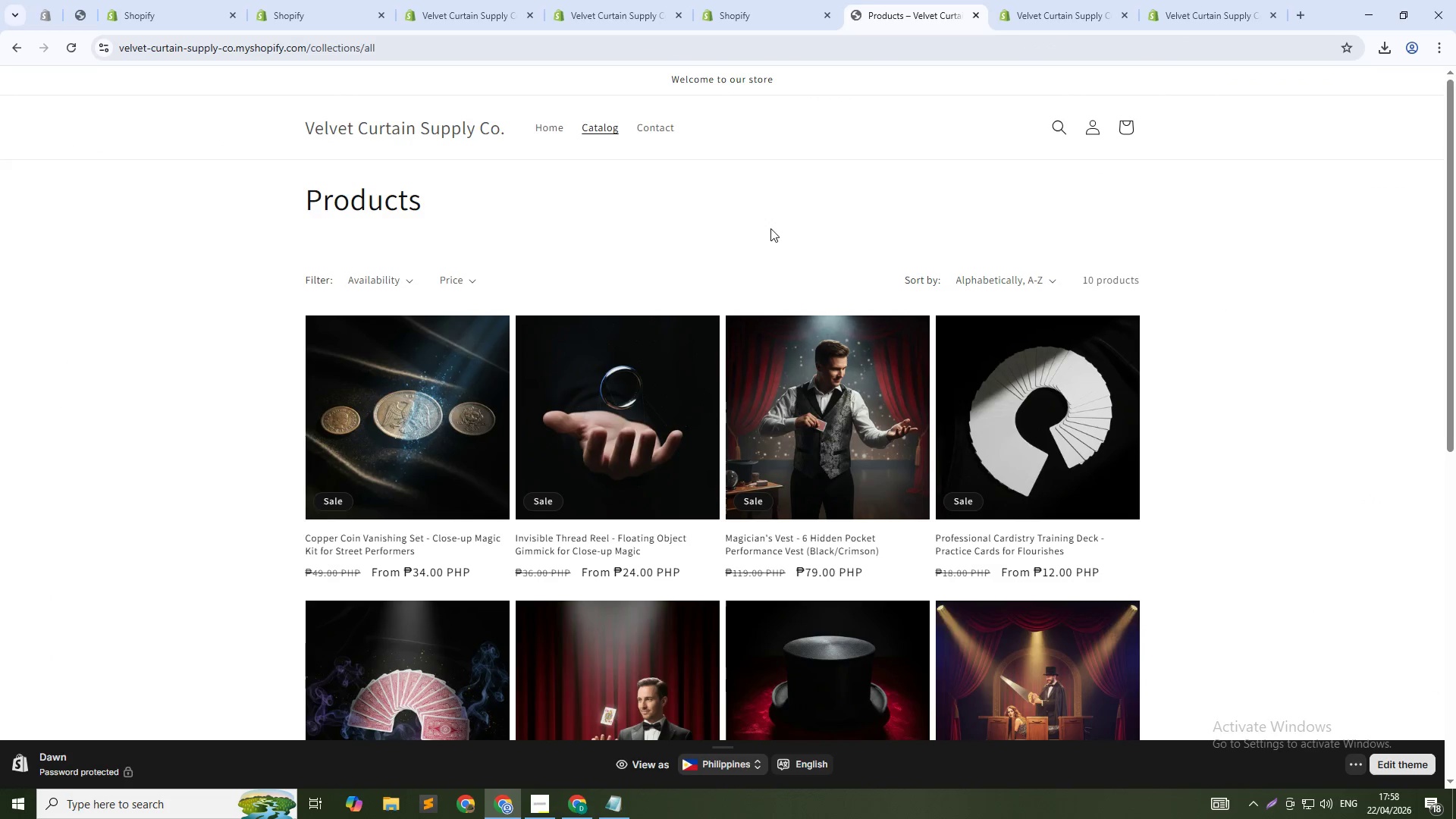 
scroll: coordinate [619, 447], scroll_direction: down, amount: 3.0
 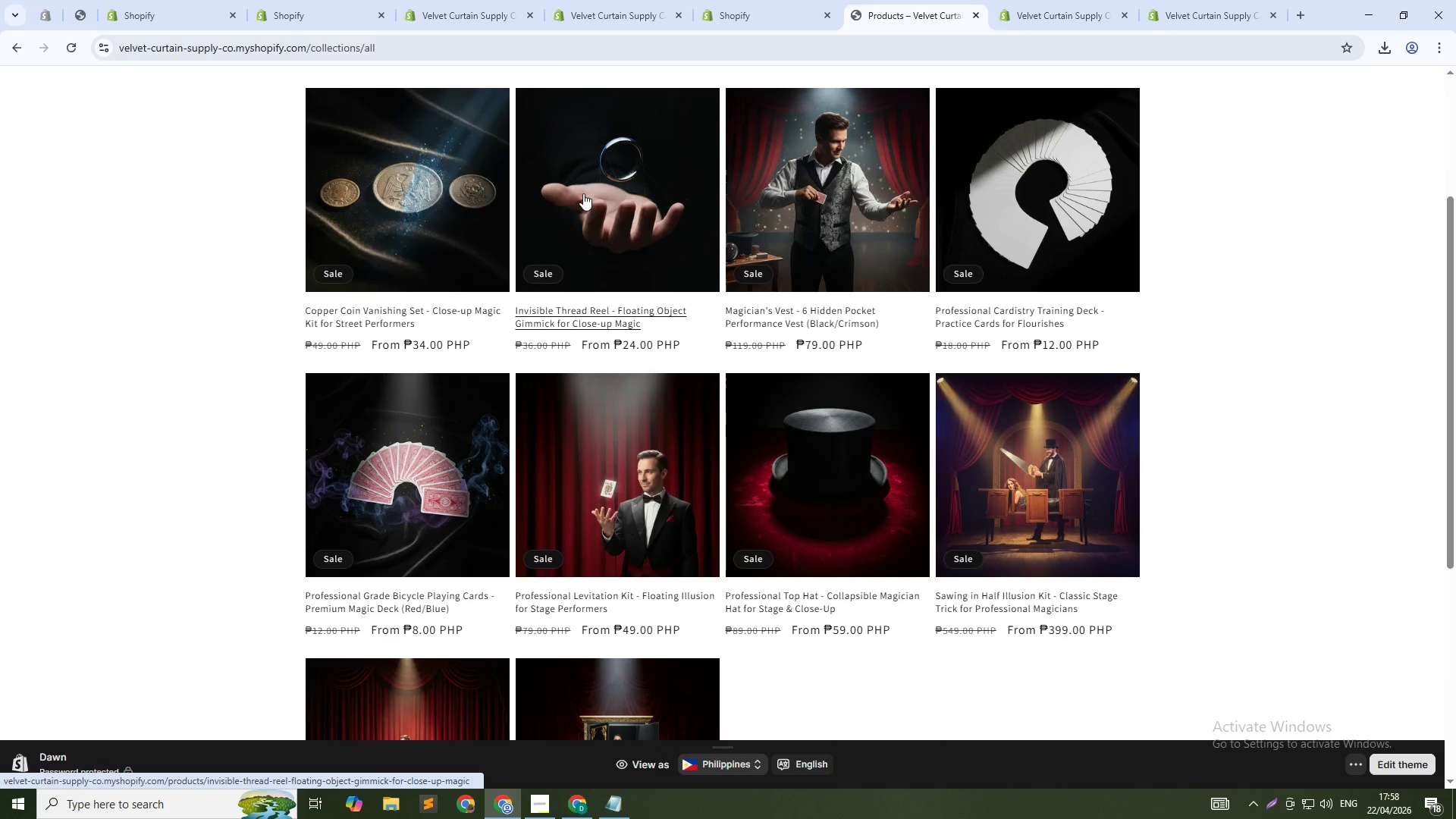 
left_click([714, 13])
 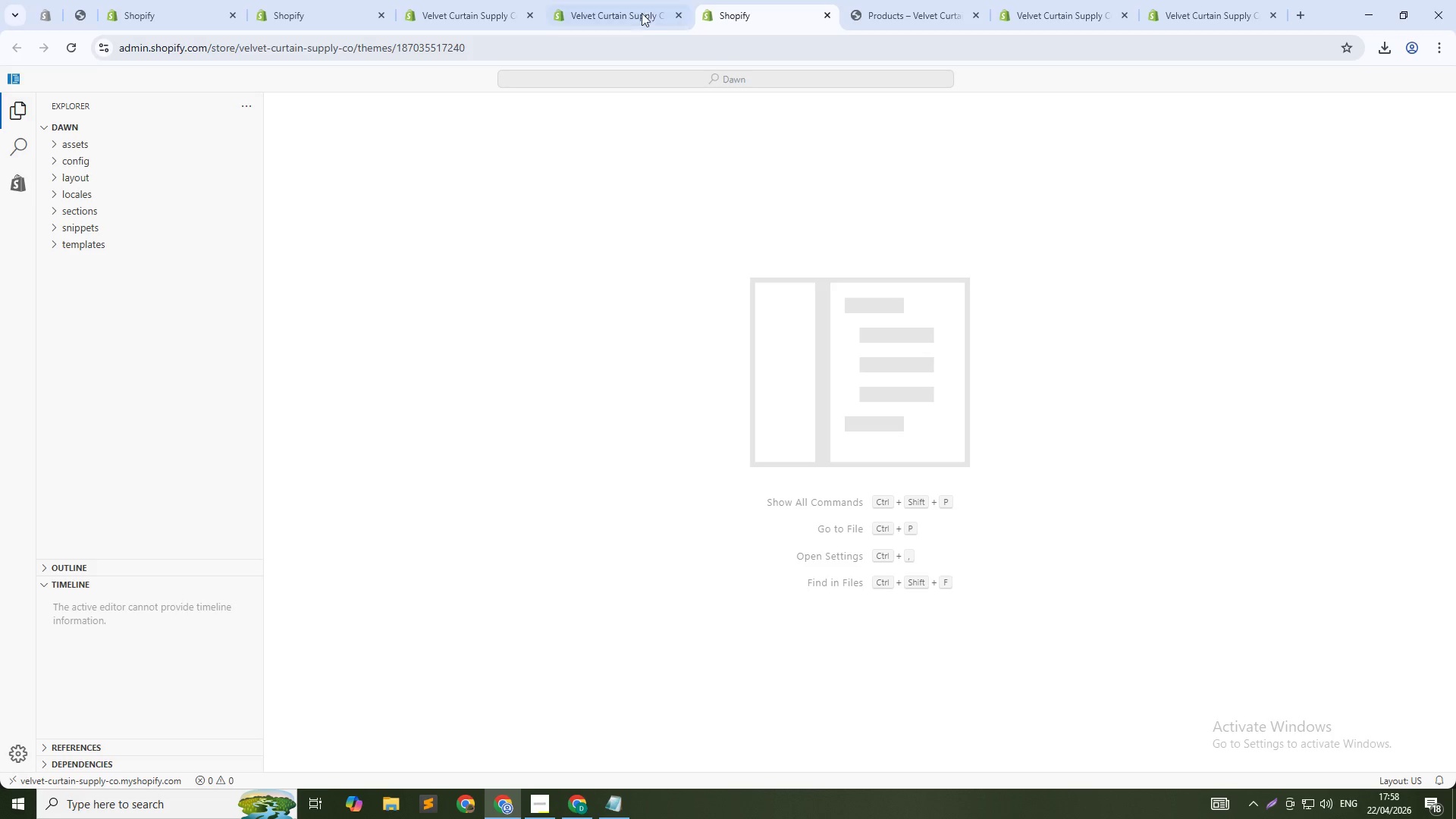 
left_click([632, 10])
 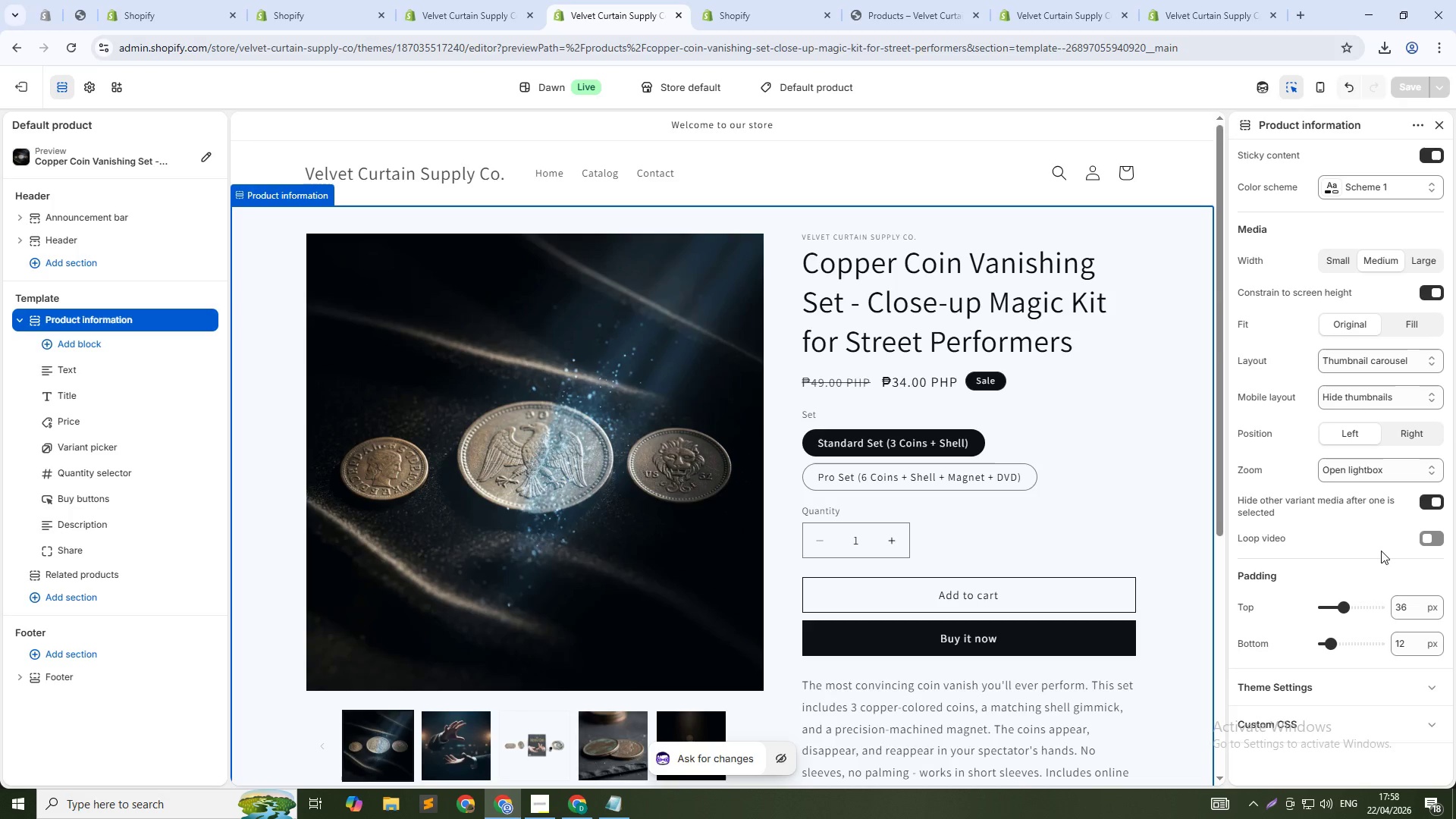 
scroll: coordinate [1373, 544], scroll_direction: down, amount: 2.0
 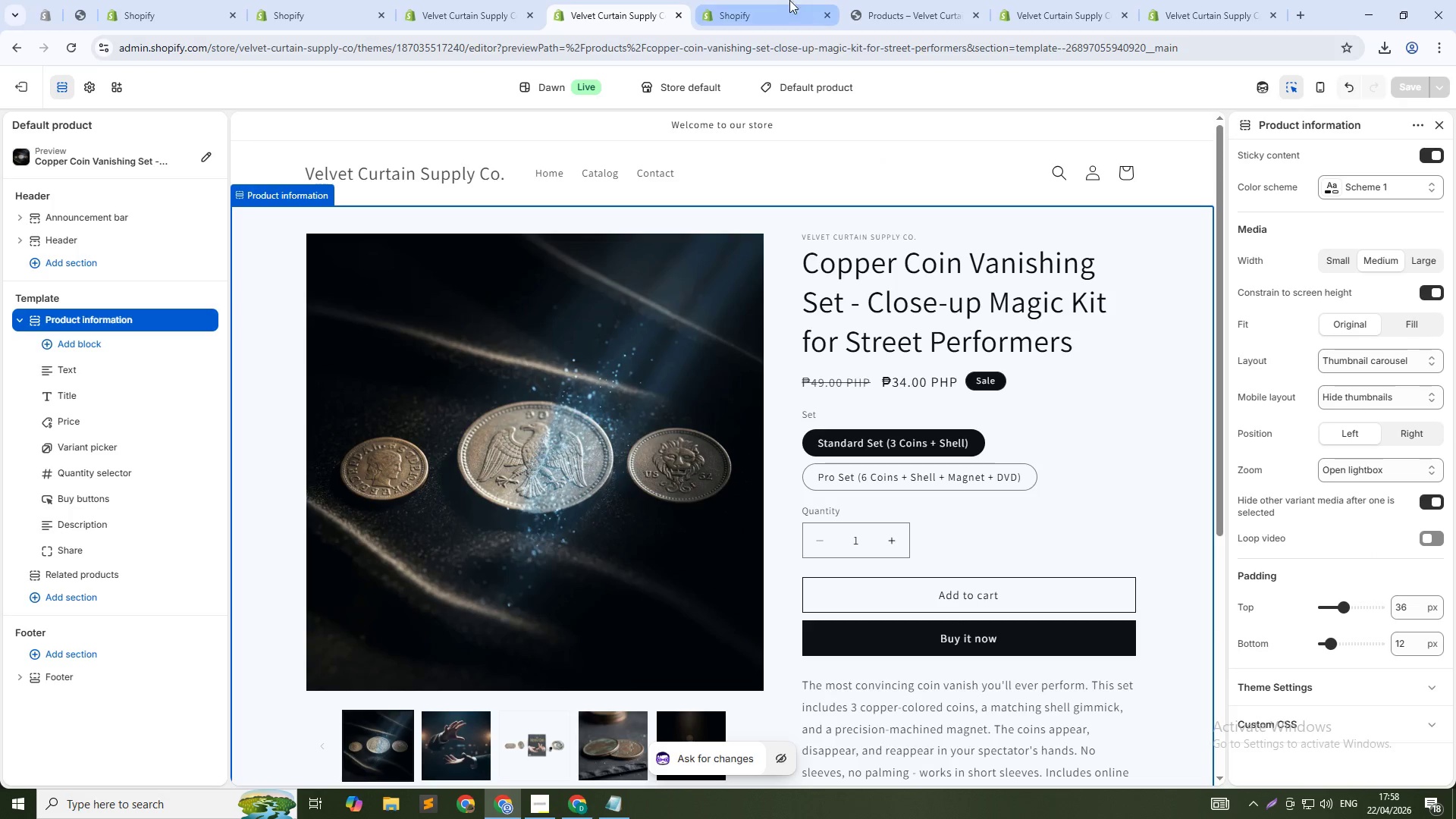 
left_click([499, 0])
 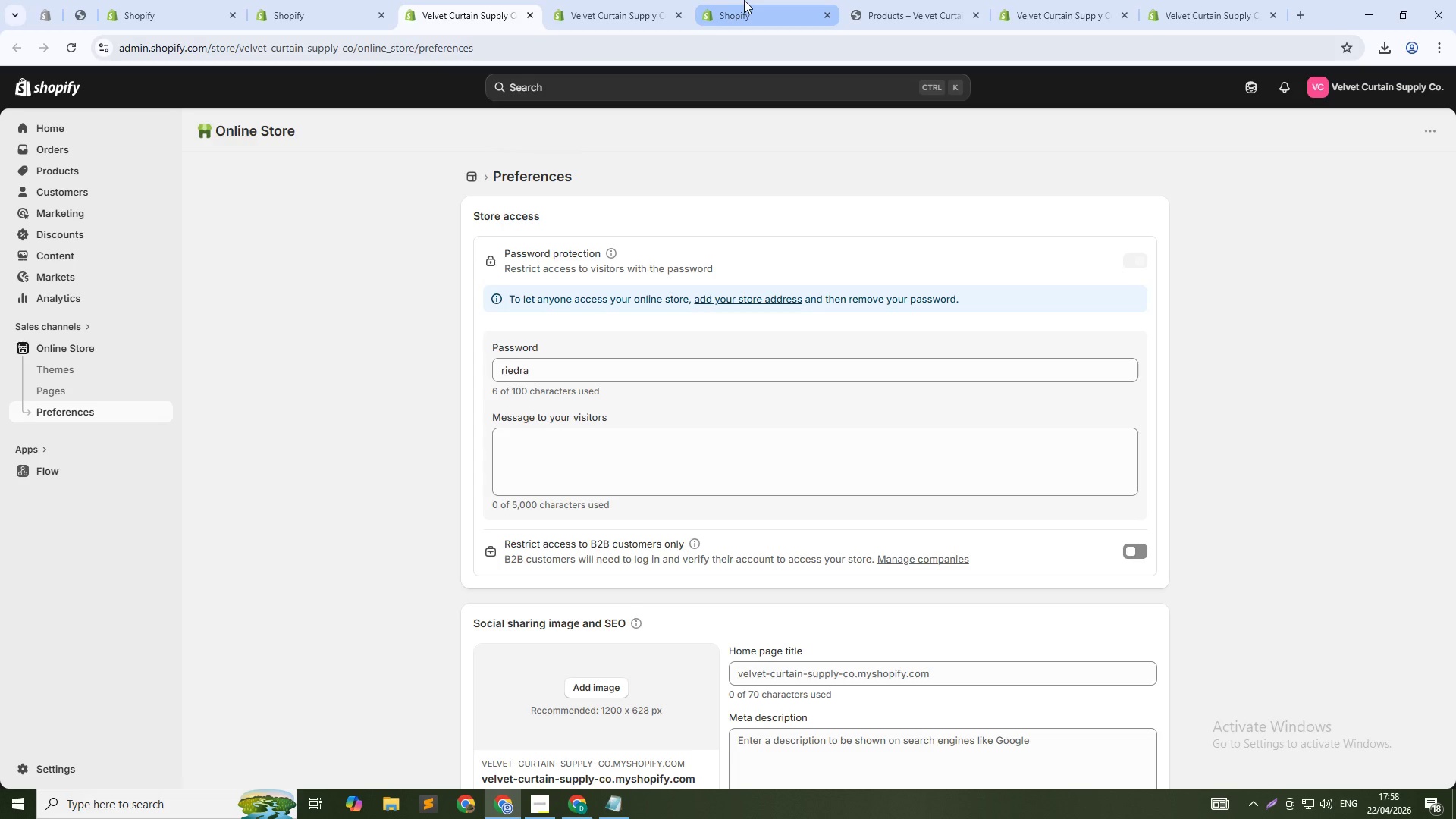 
left_click([744, 0])
 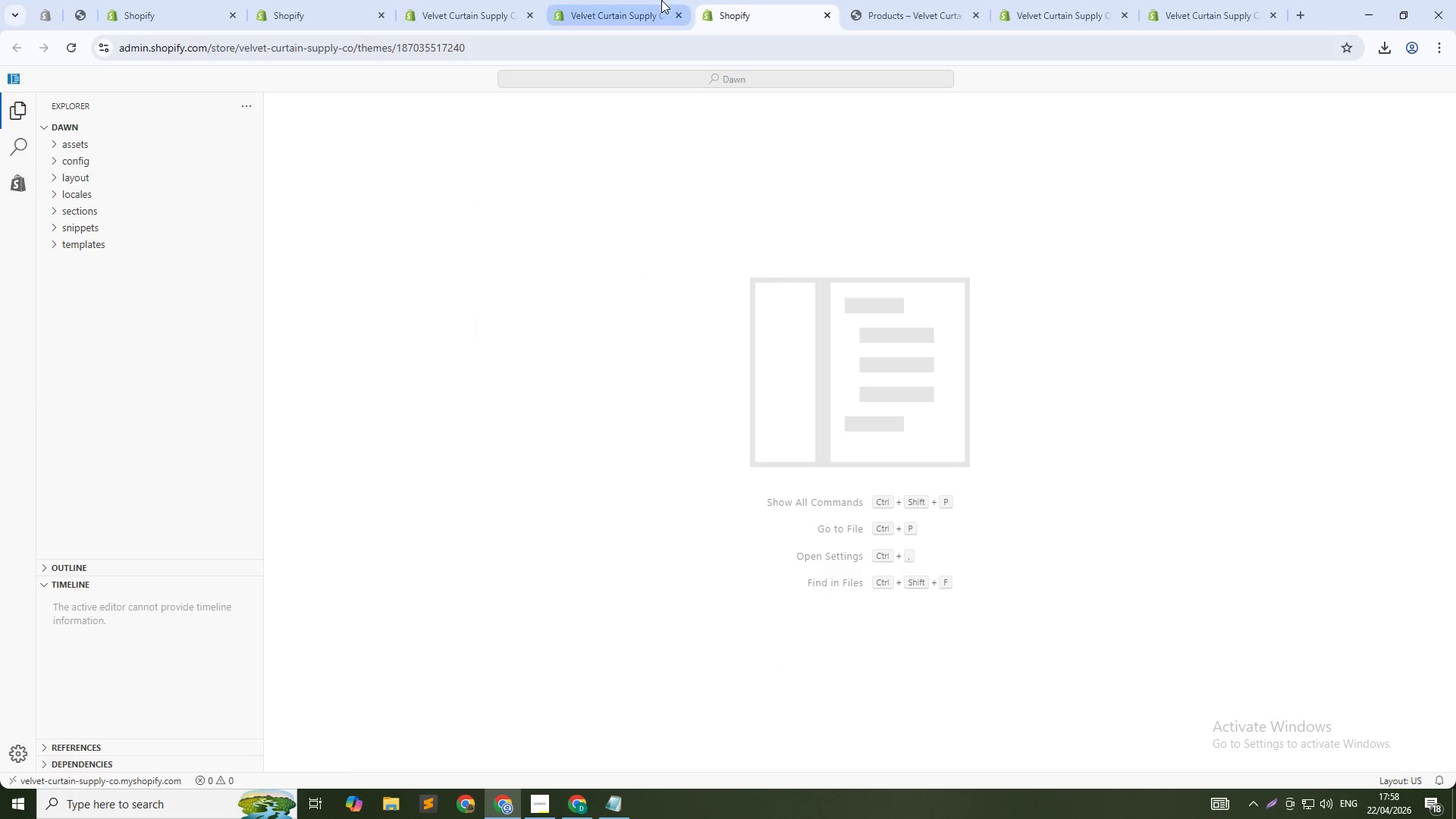 
left_click([661, 0])
 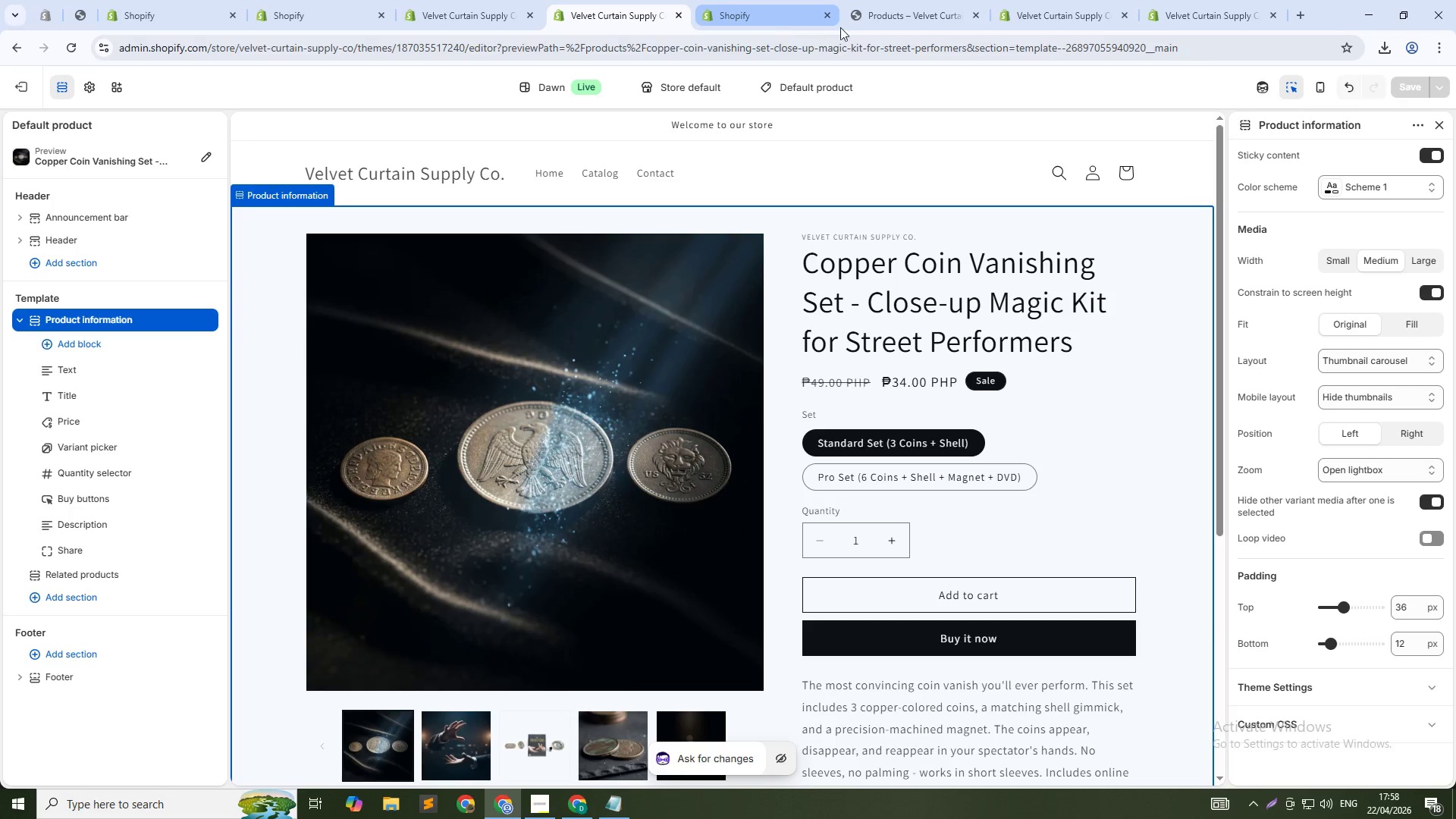 
left_click([902, 8])
 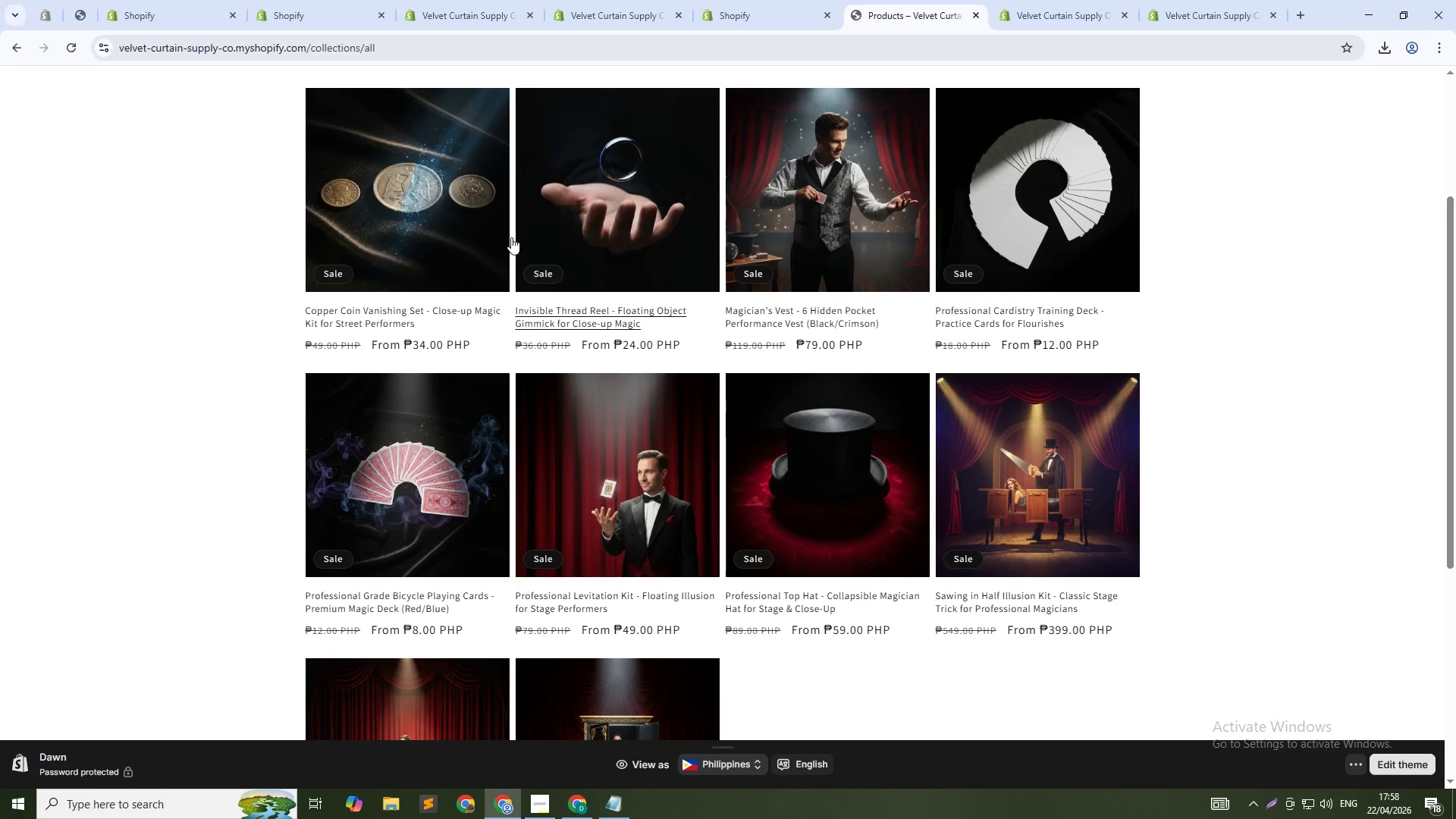 
left_click([472, 223])
 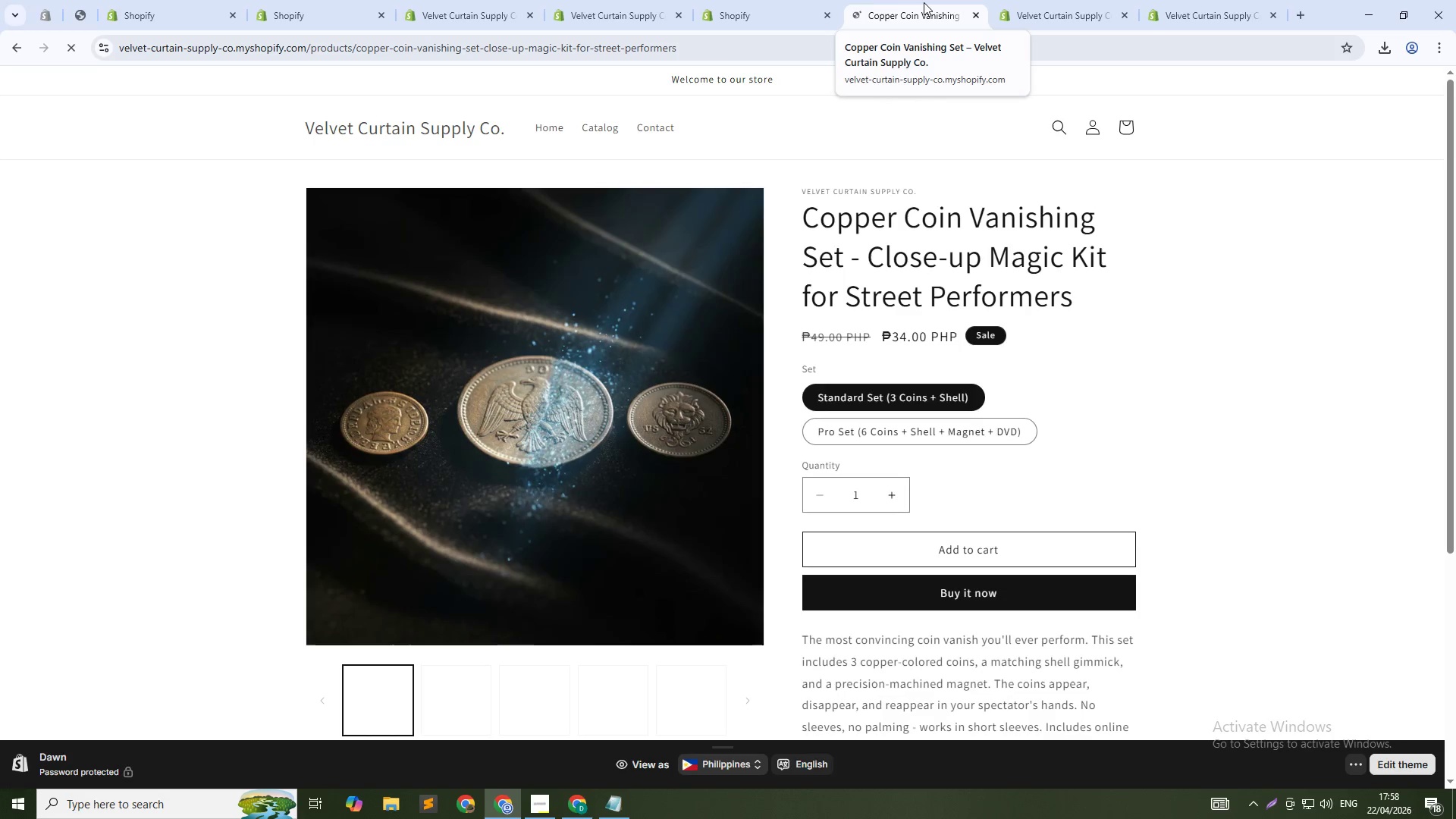 
left_click([1034, 0])
 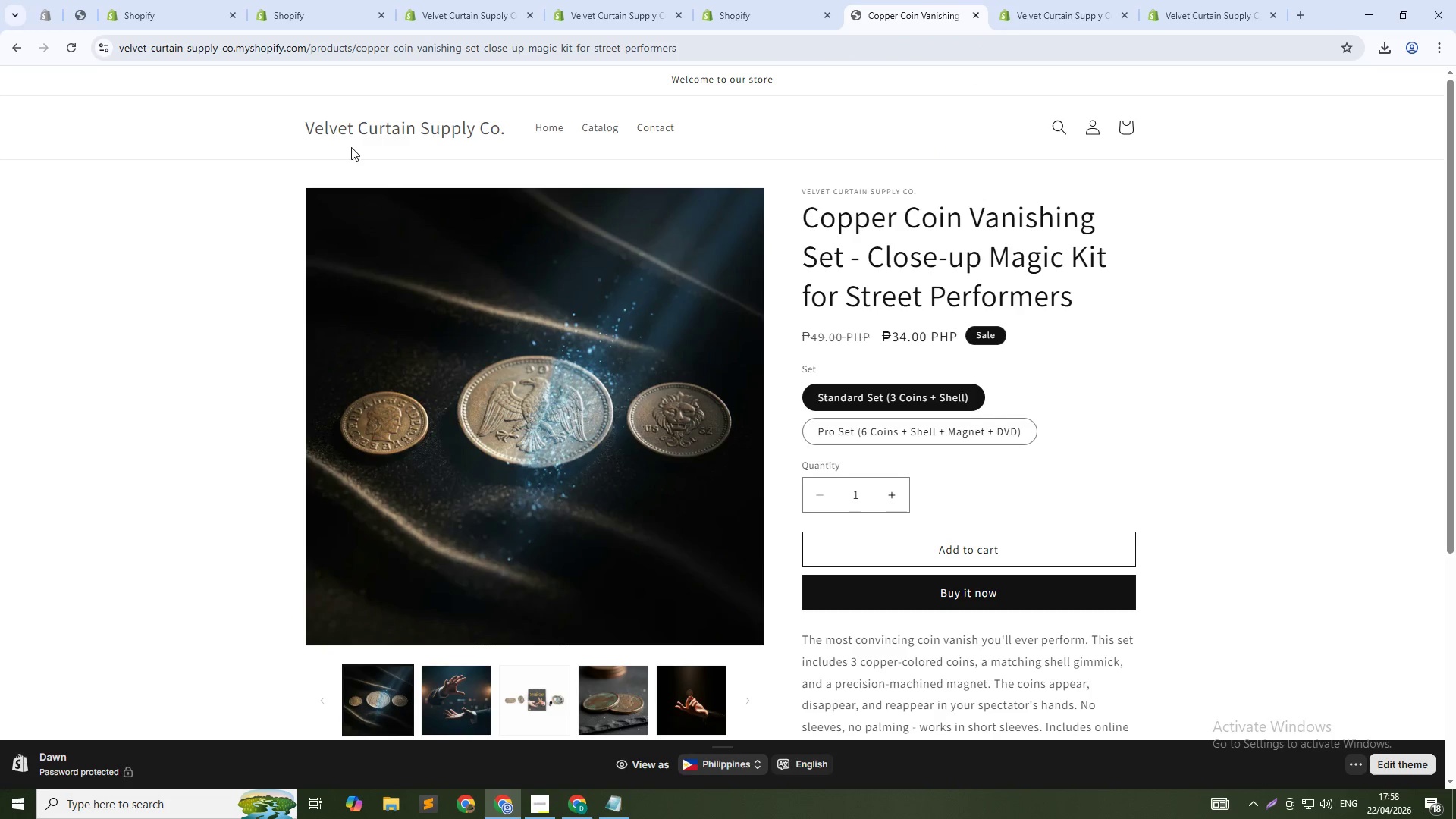 
left_click([593, 126])
 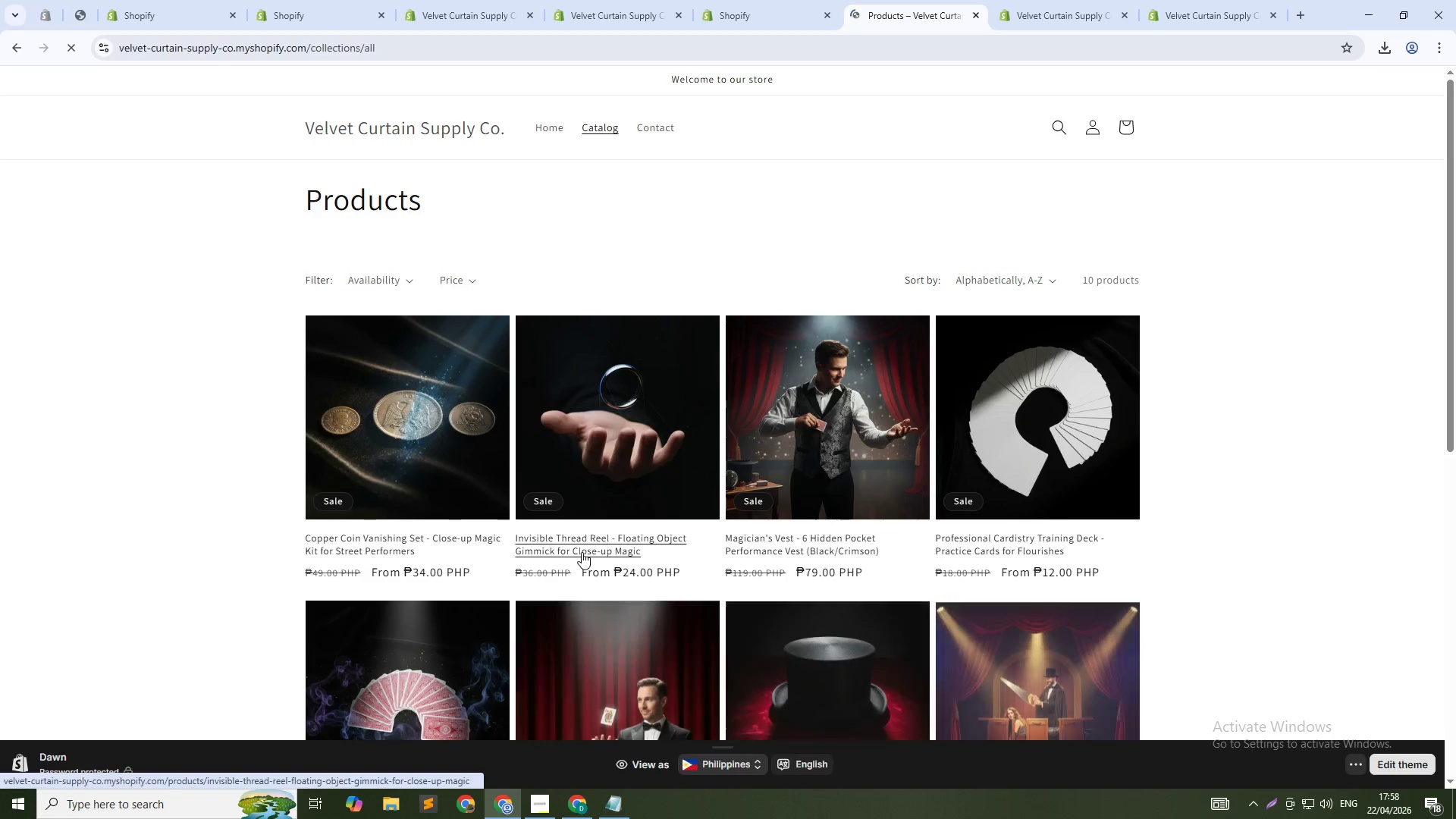 
scroll: coordinate [586, 552], scroll_direction: down, amount: 1.0
 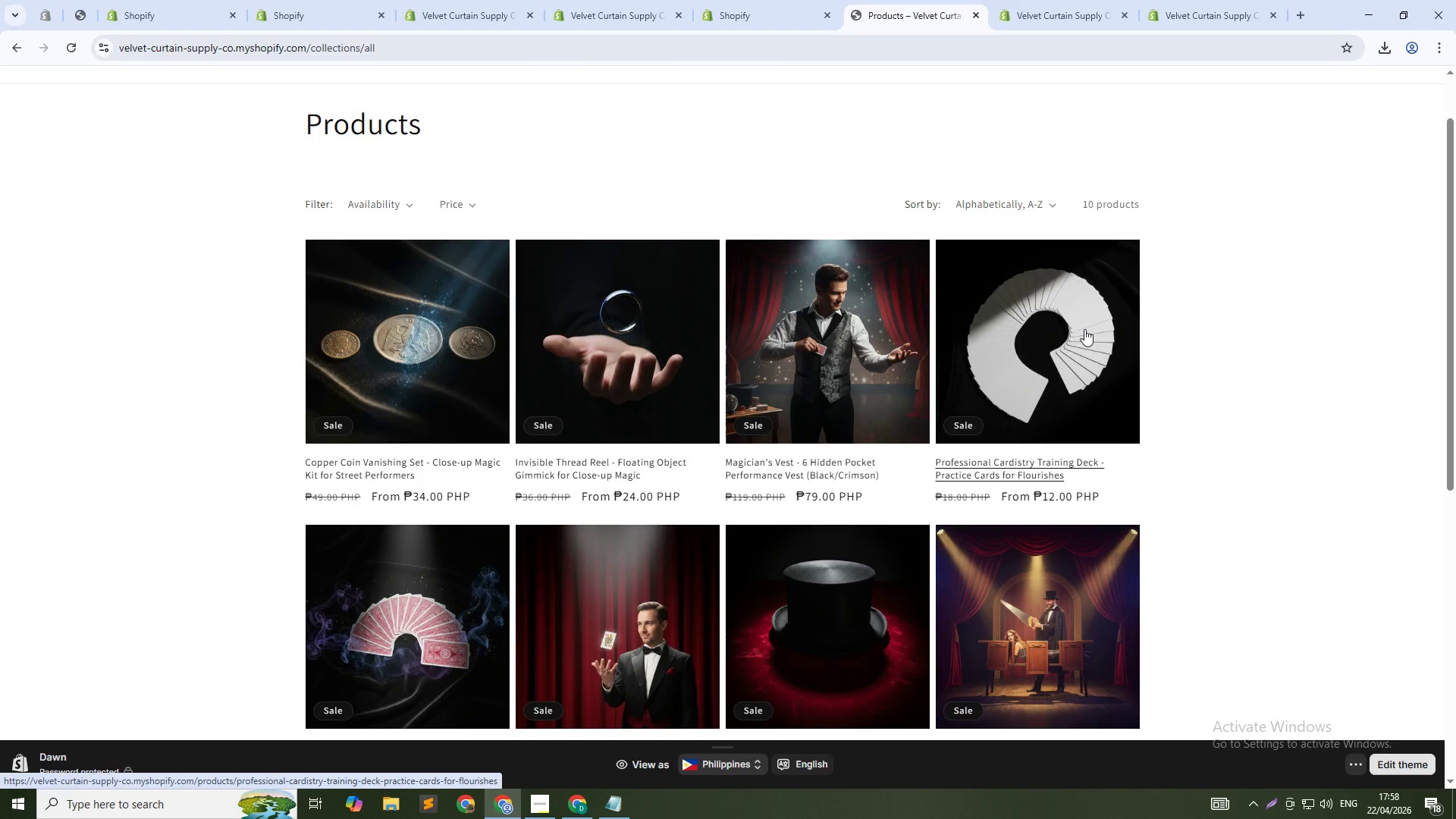 
left_click([1084, 329])
 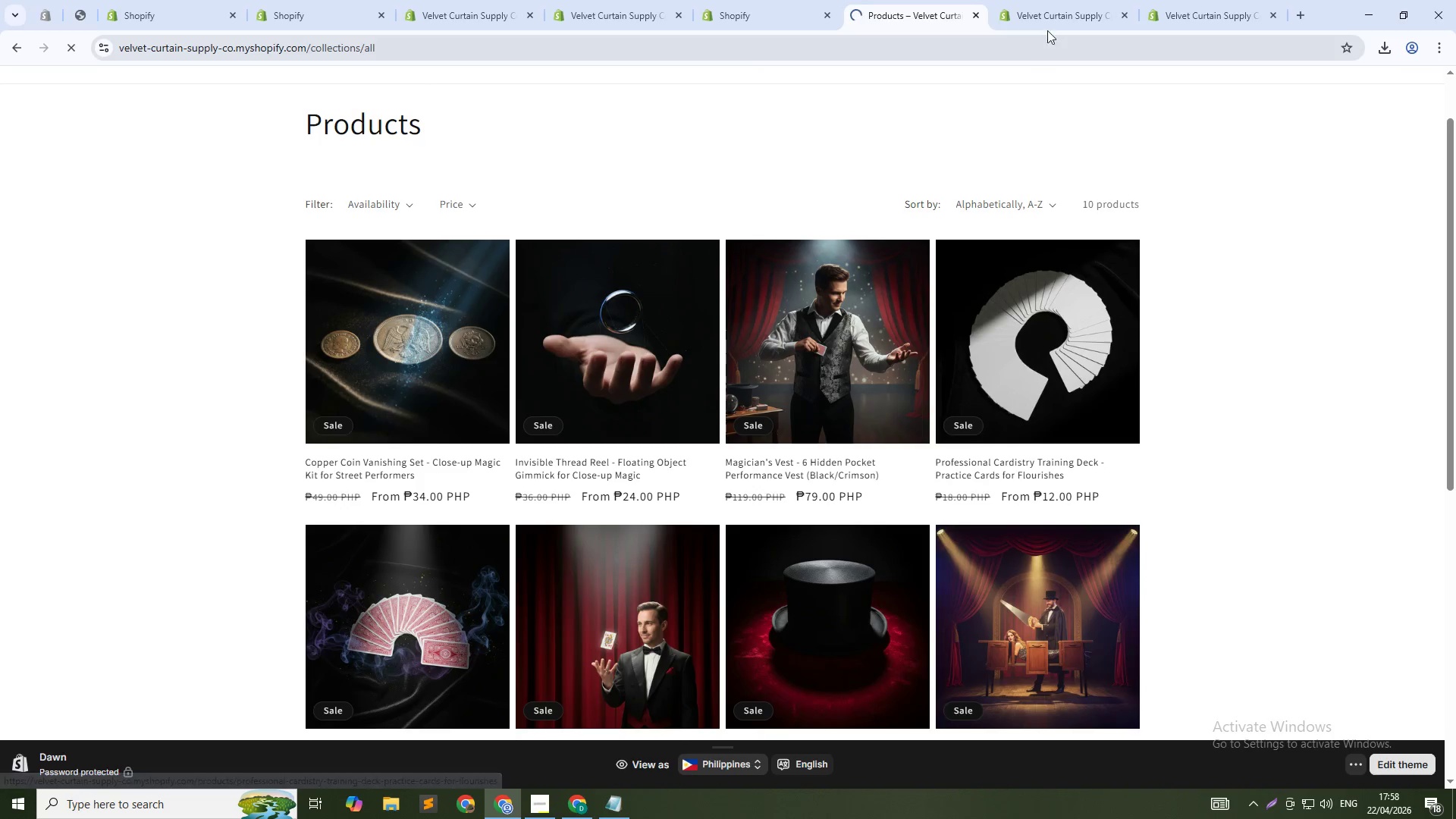 
left_click([1045, 17])
 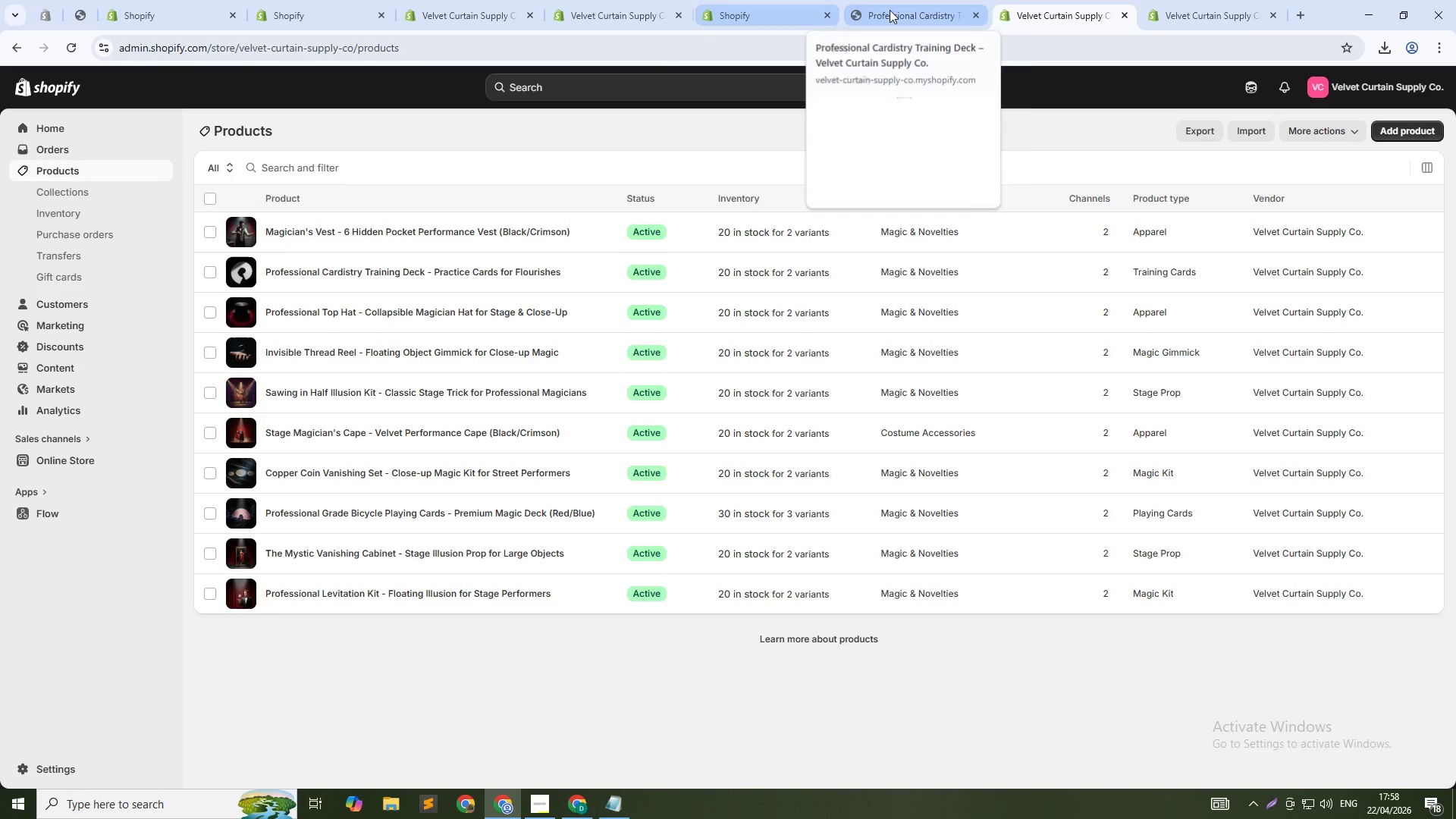 
left_click([890, 10])
 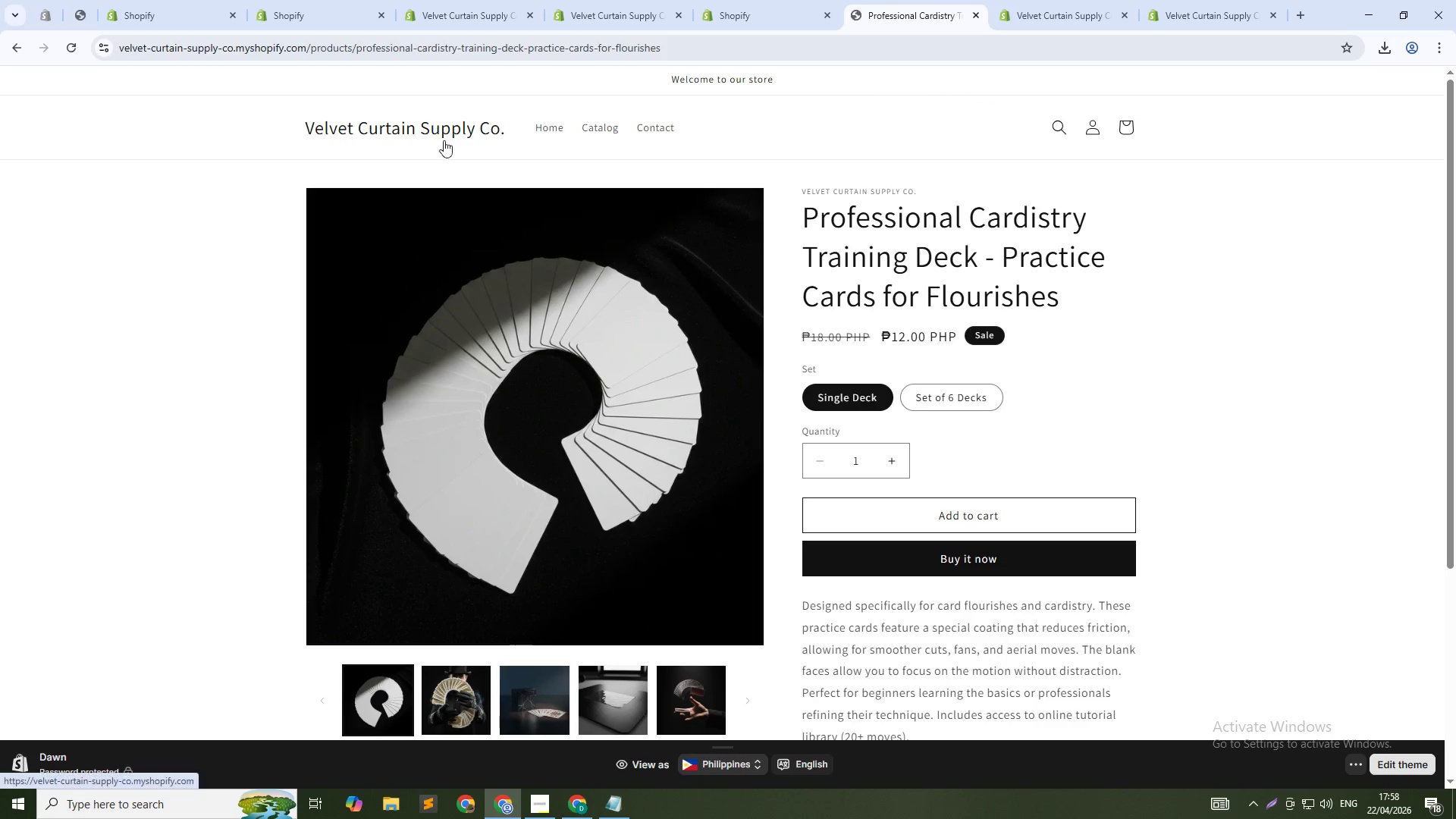 
left_click([413, 122])
 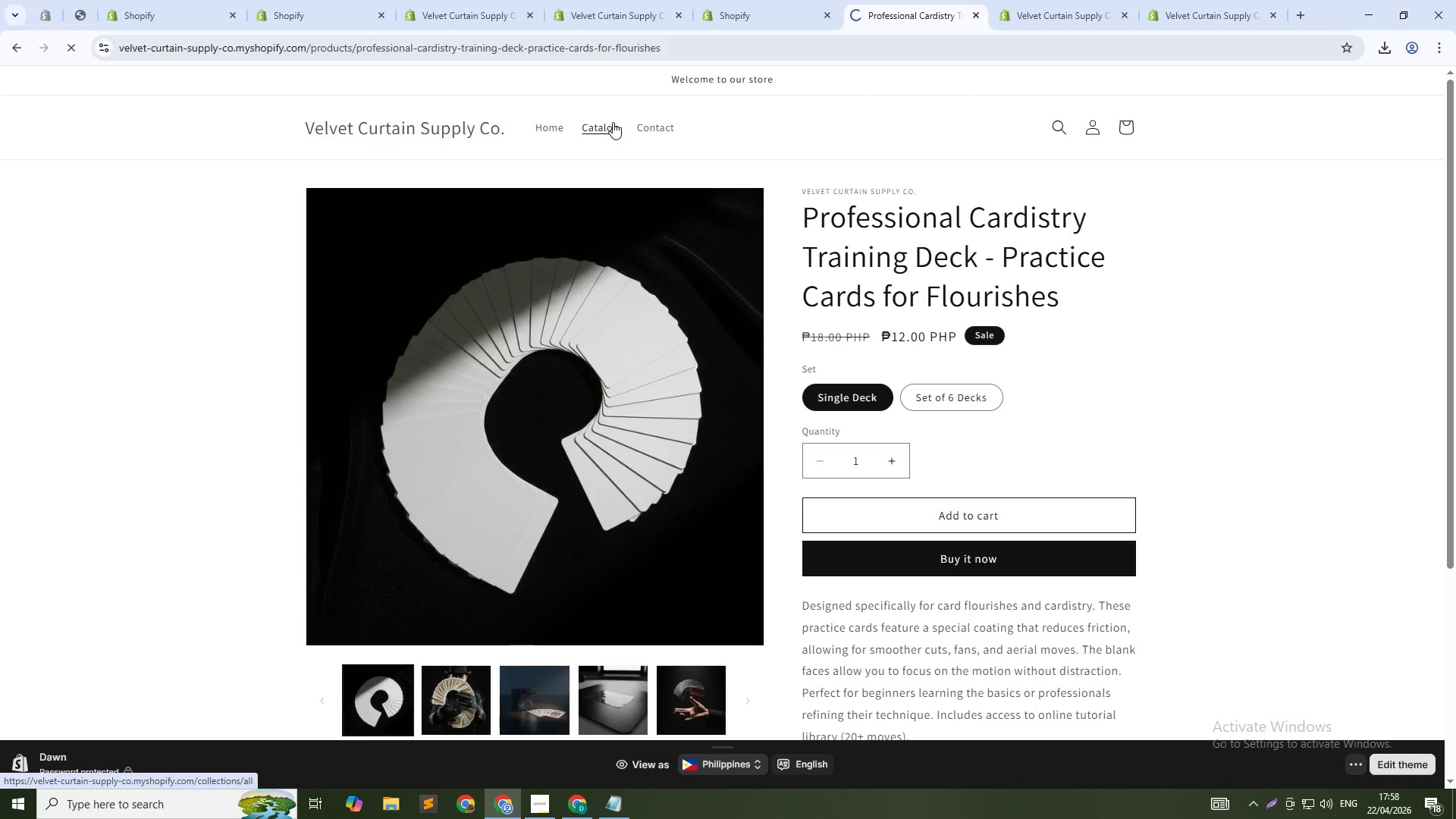 
left_click([605, 127])
 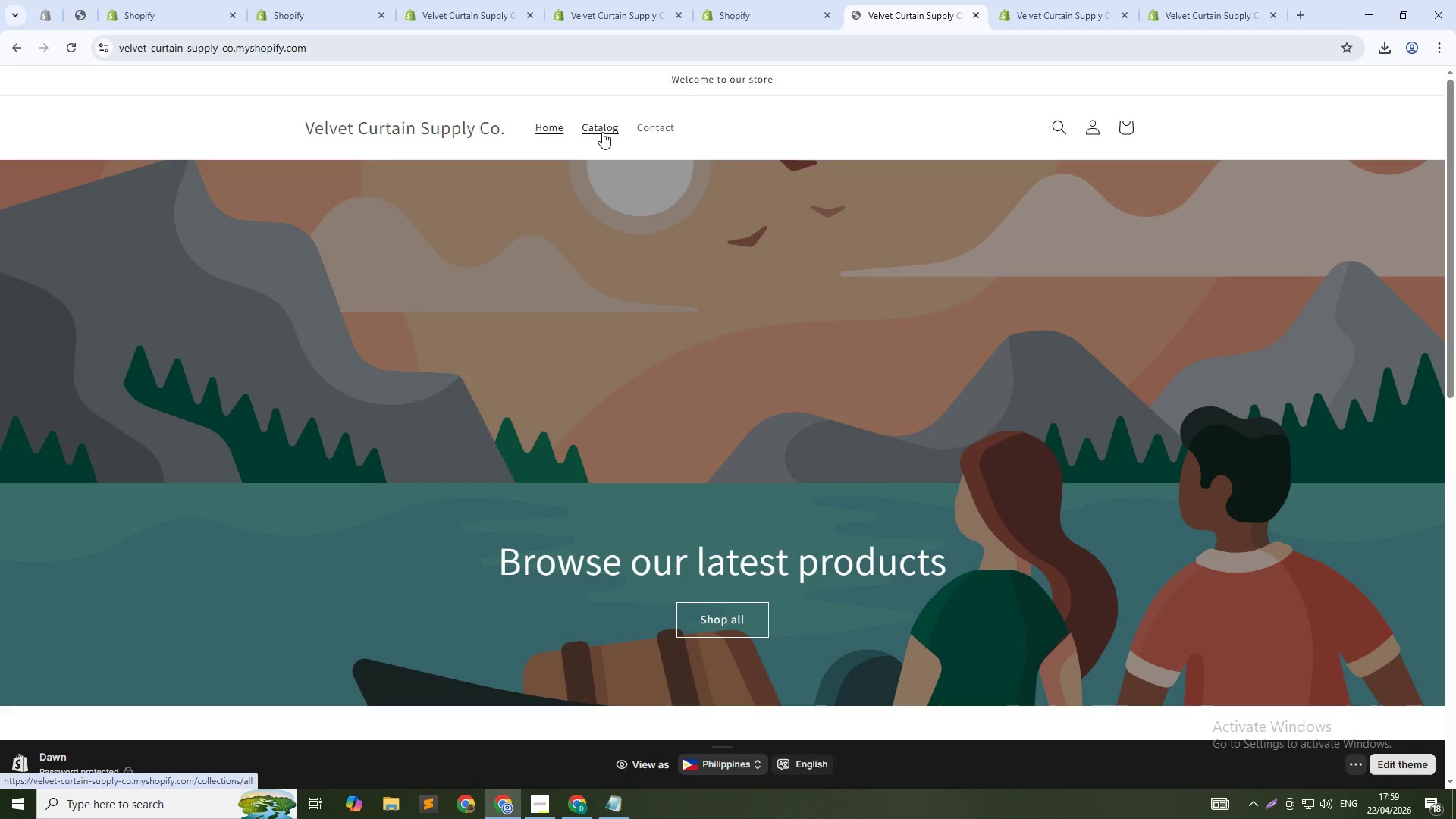 
left_click([601, 132])
 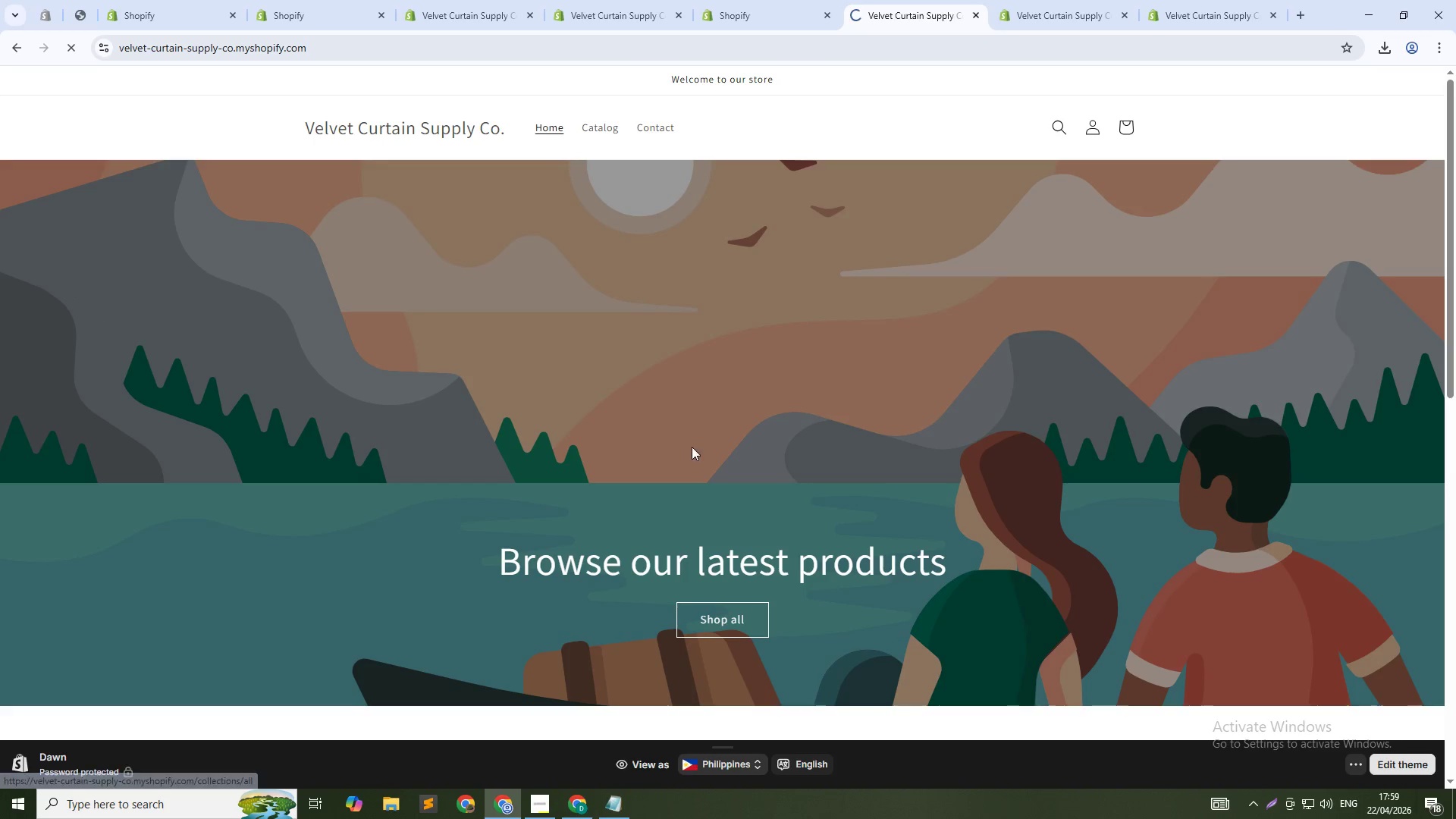 
scroll: coordinate [691, 472], scroll_direction: down, amount: 10.0
 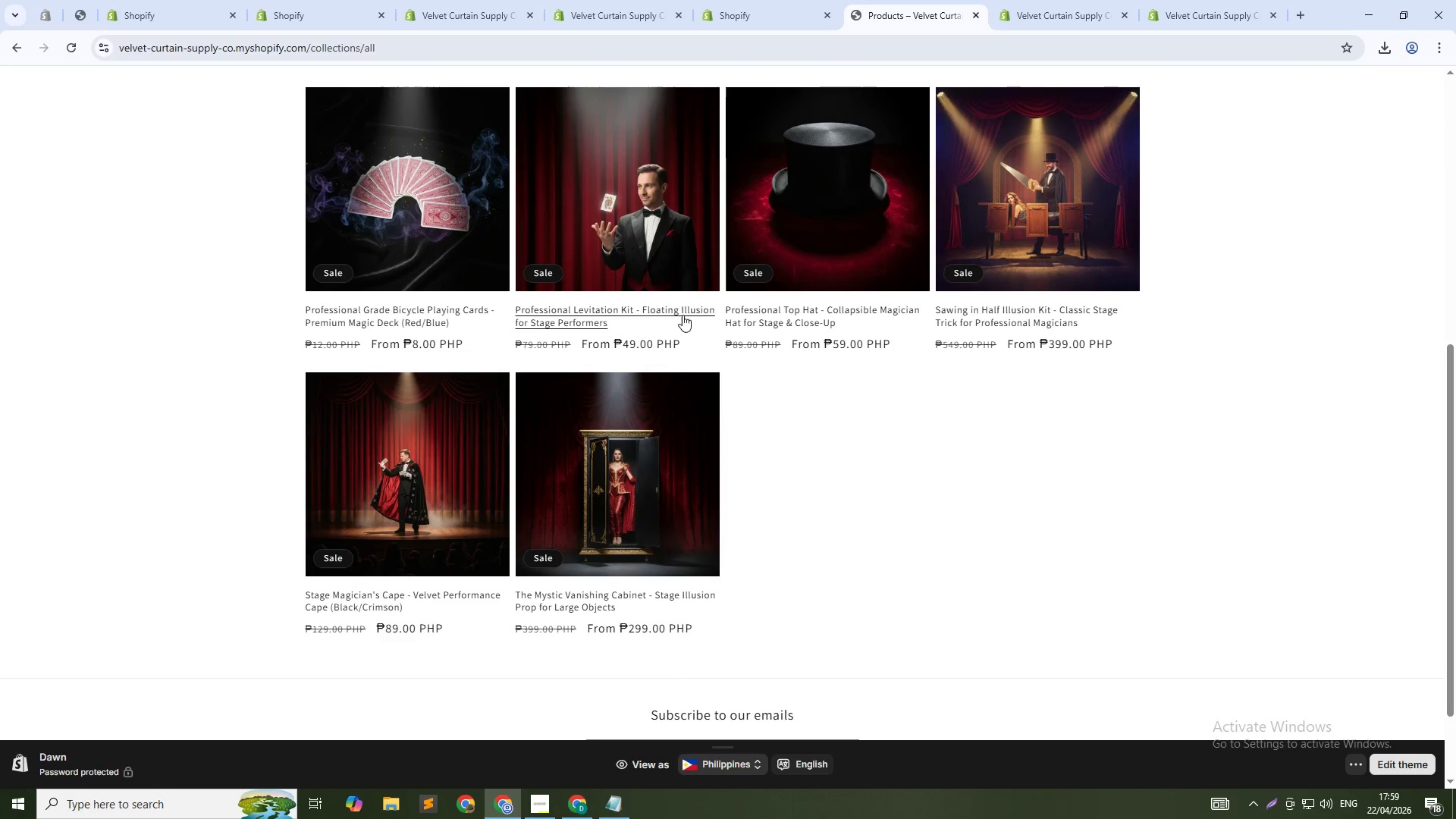 
left_click([629, 199])
 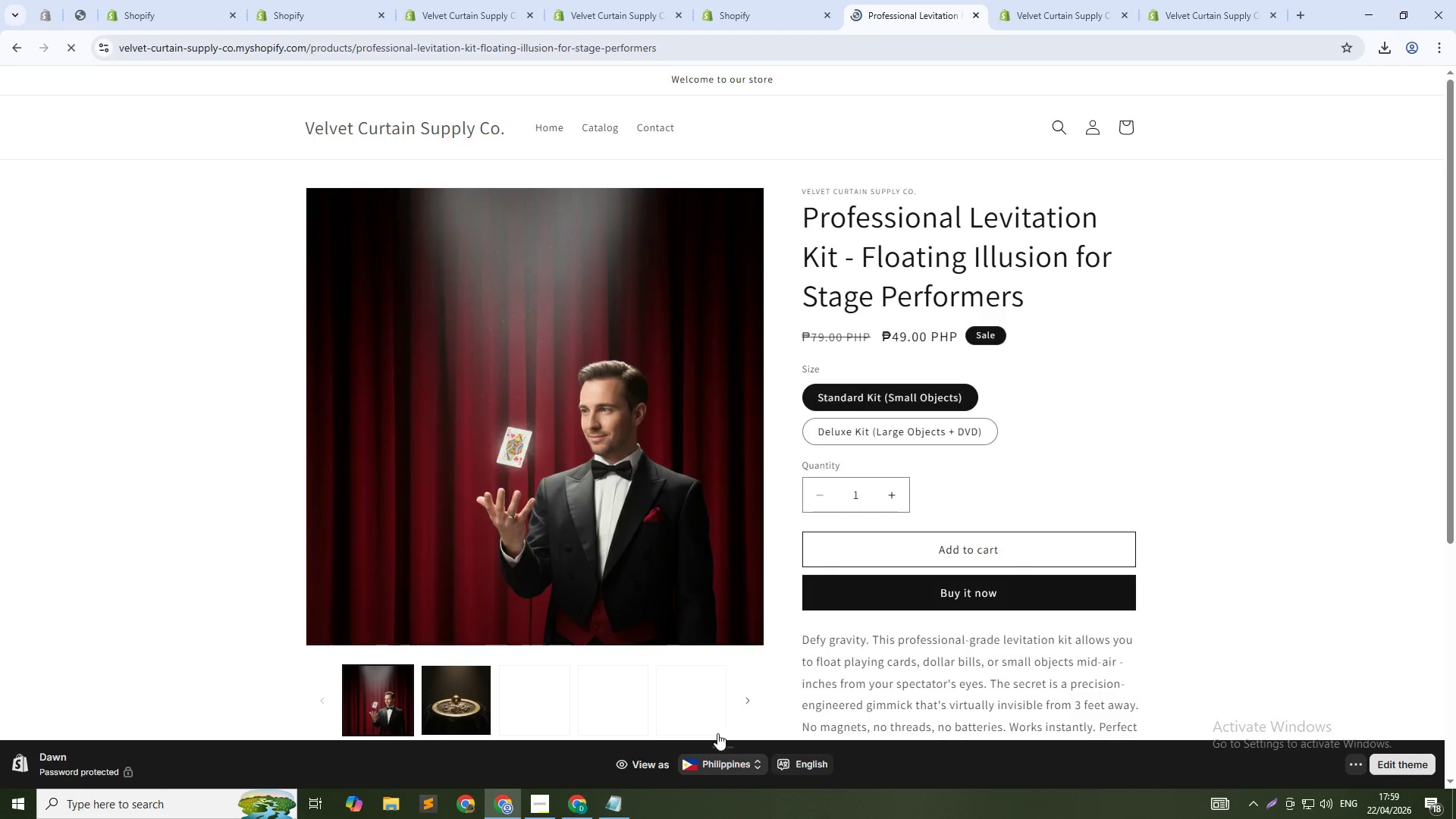 
left_click([743, 704])
 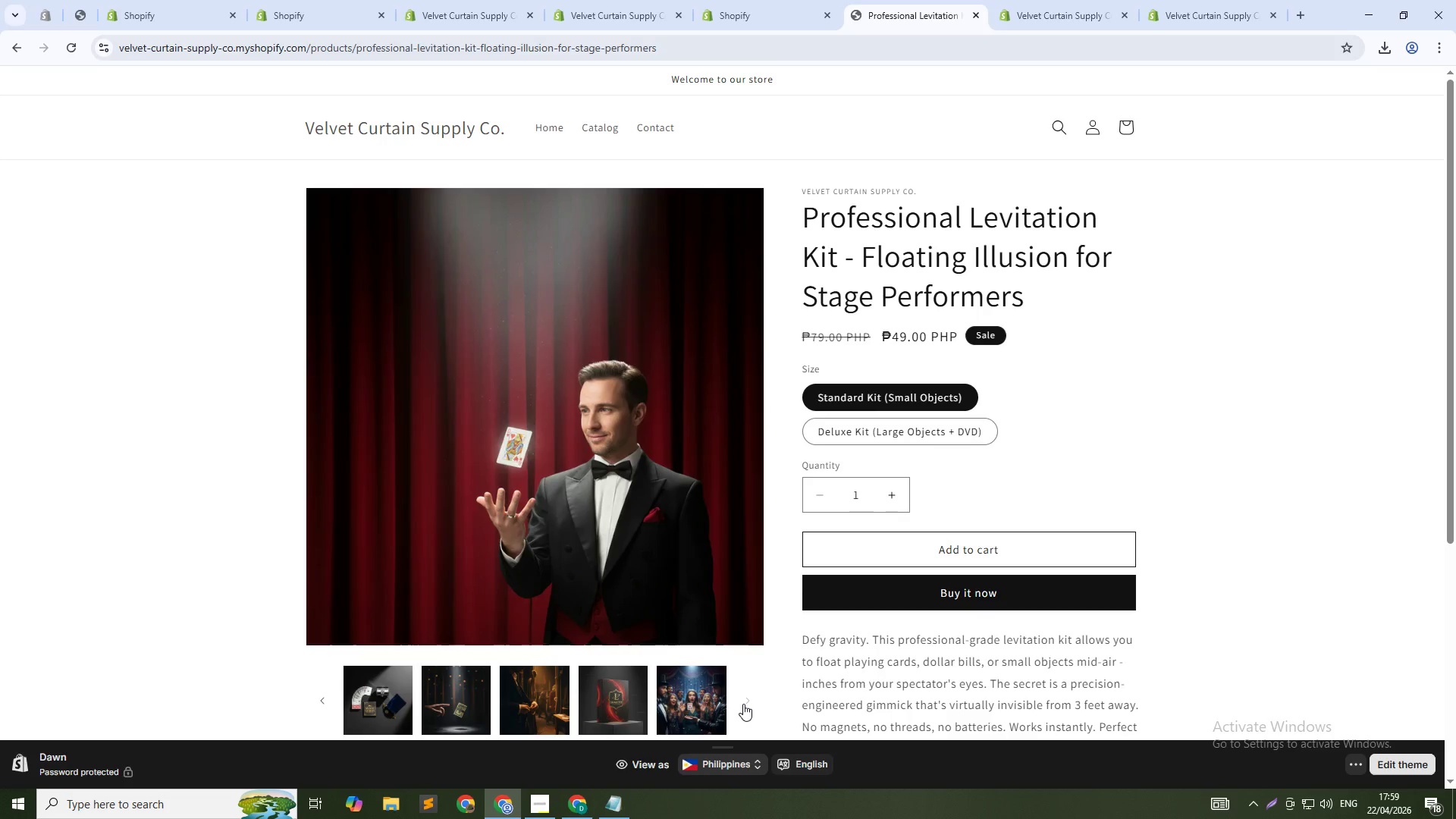 
left_click([743, 704])
 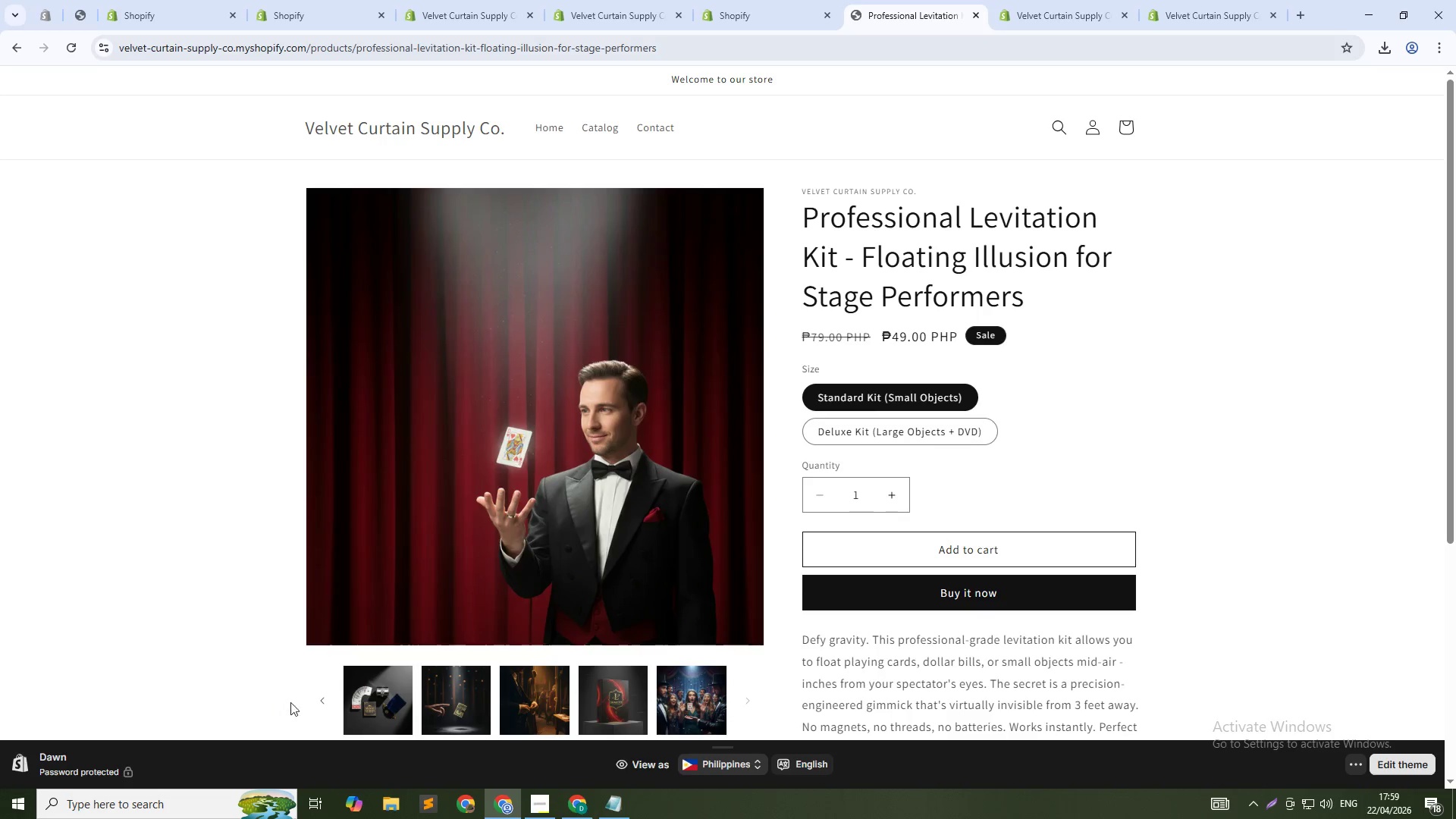 